 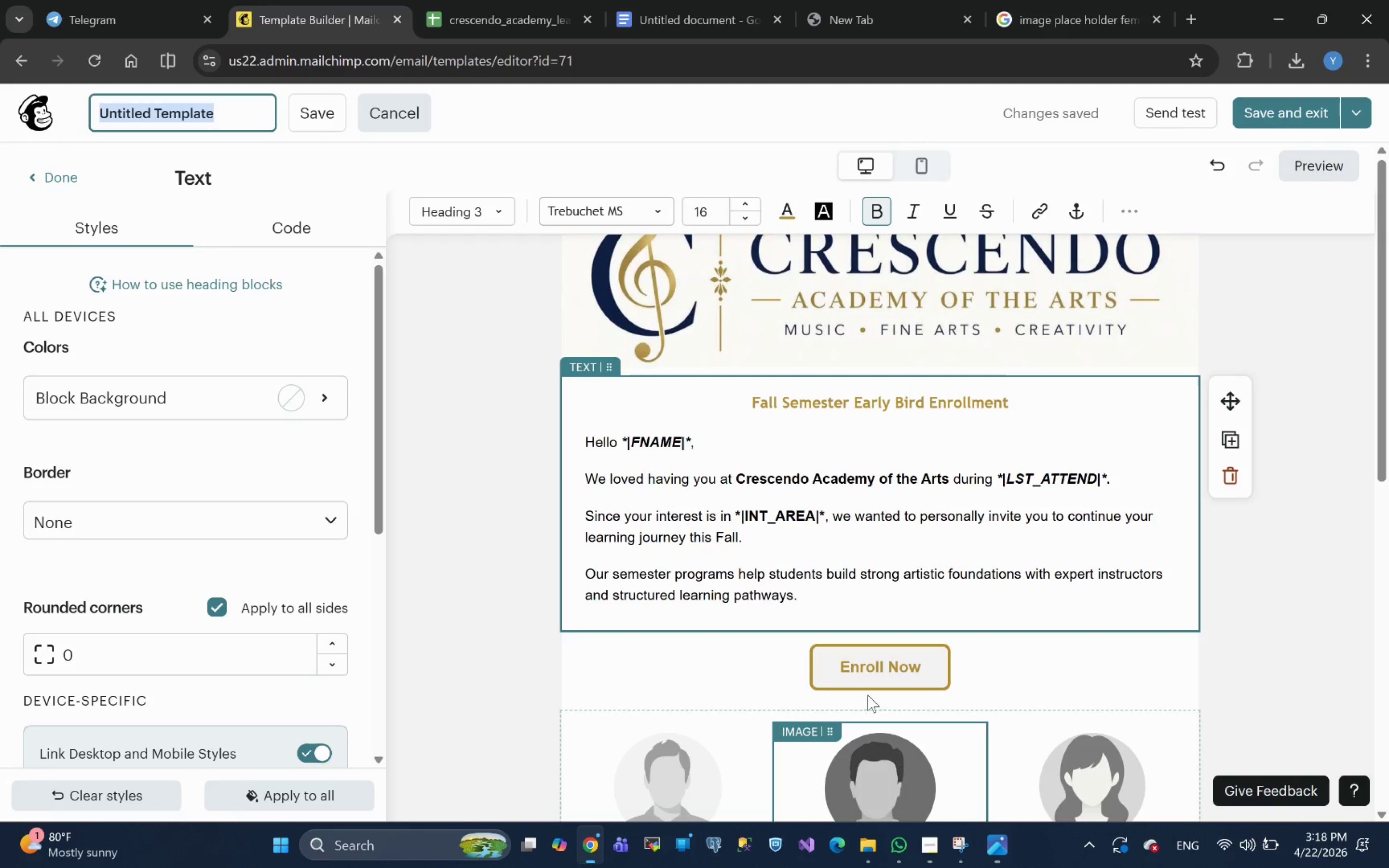 
key(Control+V)
 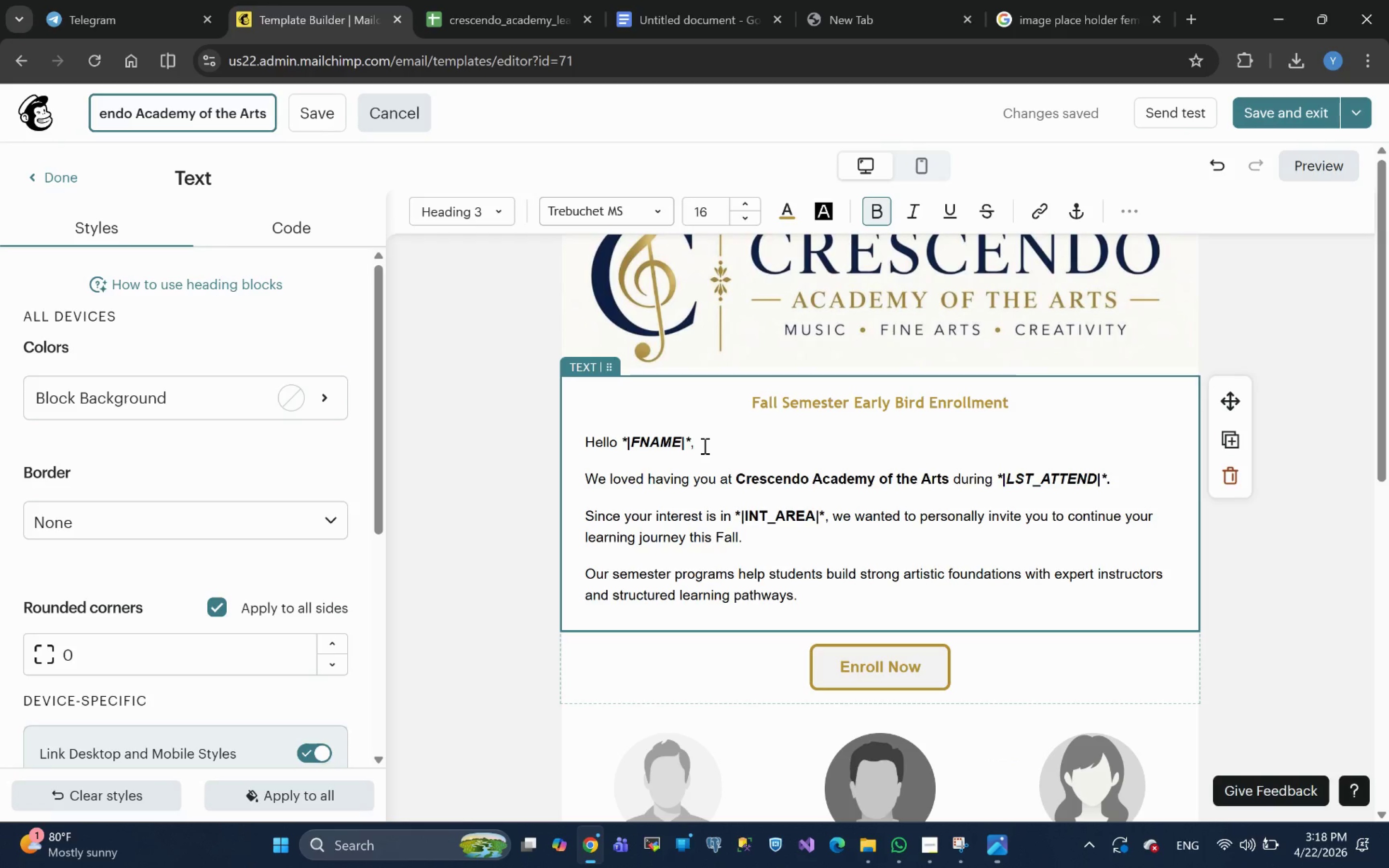 
key(Backspace)
 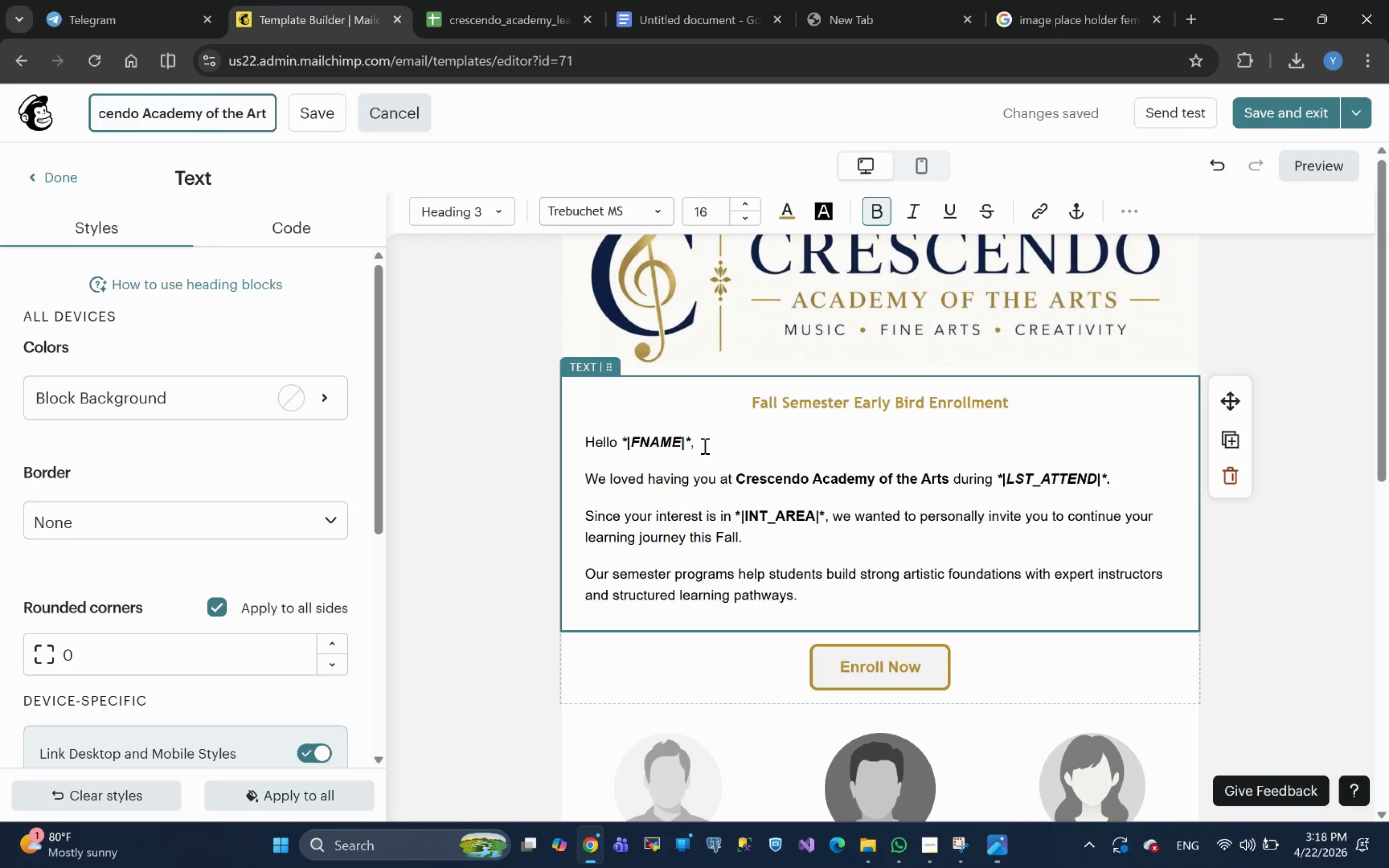 
key(Backspace)
 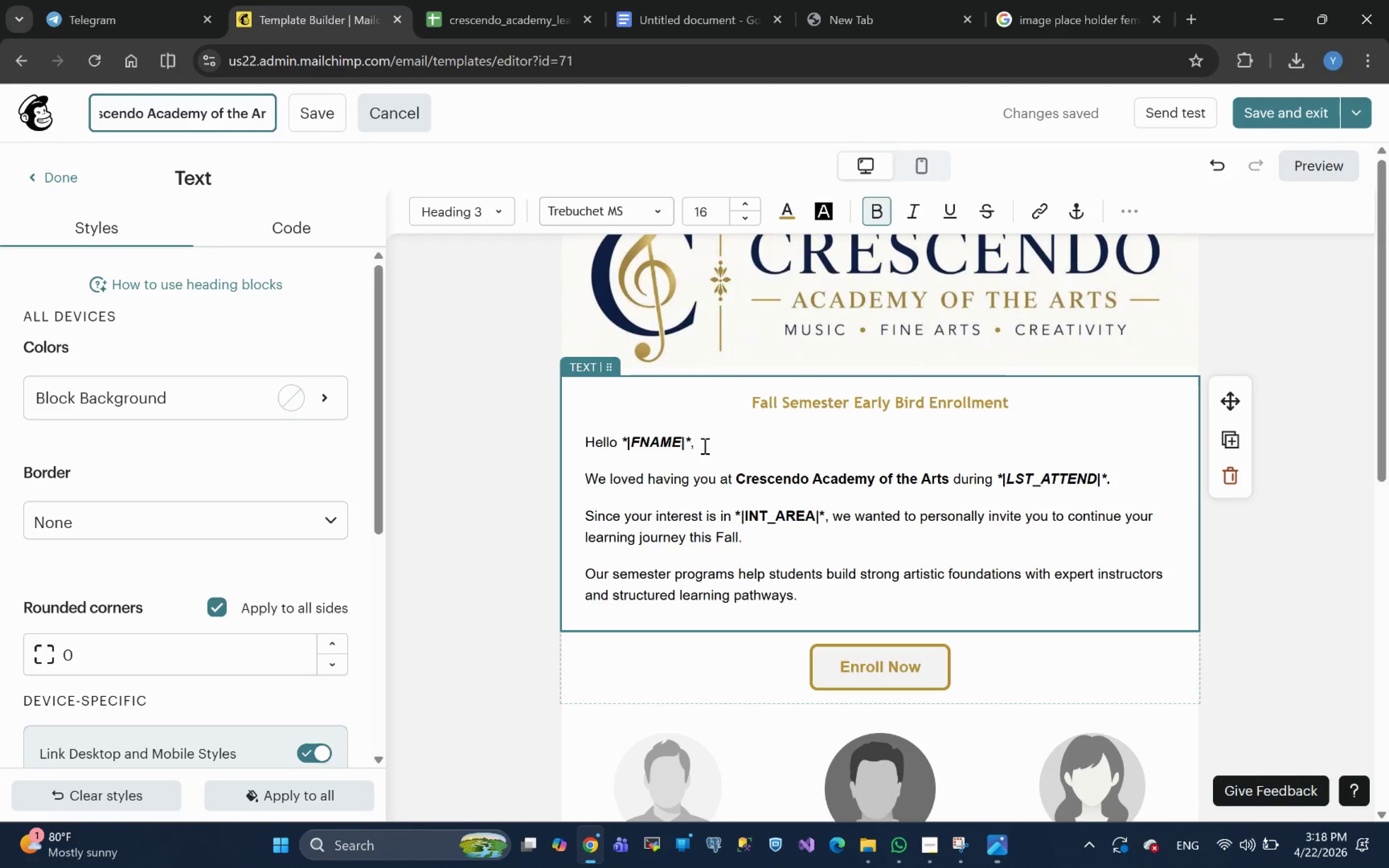 
key(Backspace)
 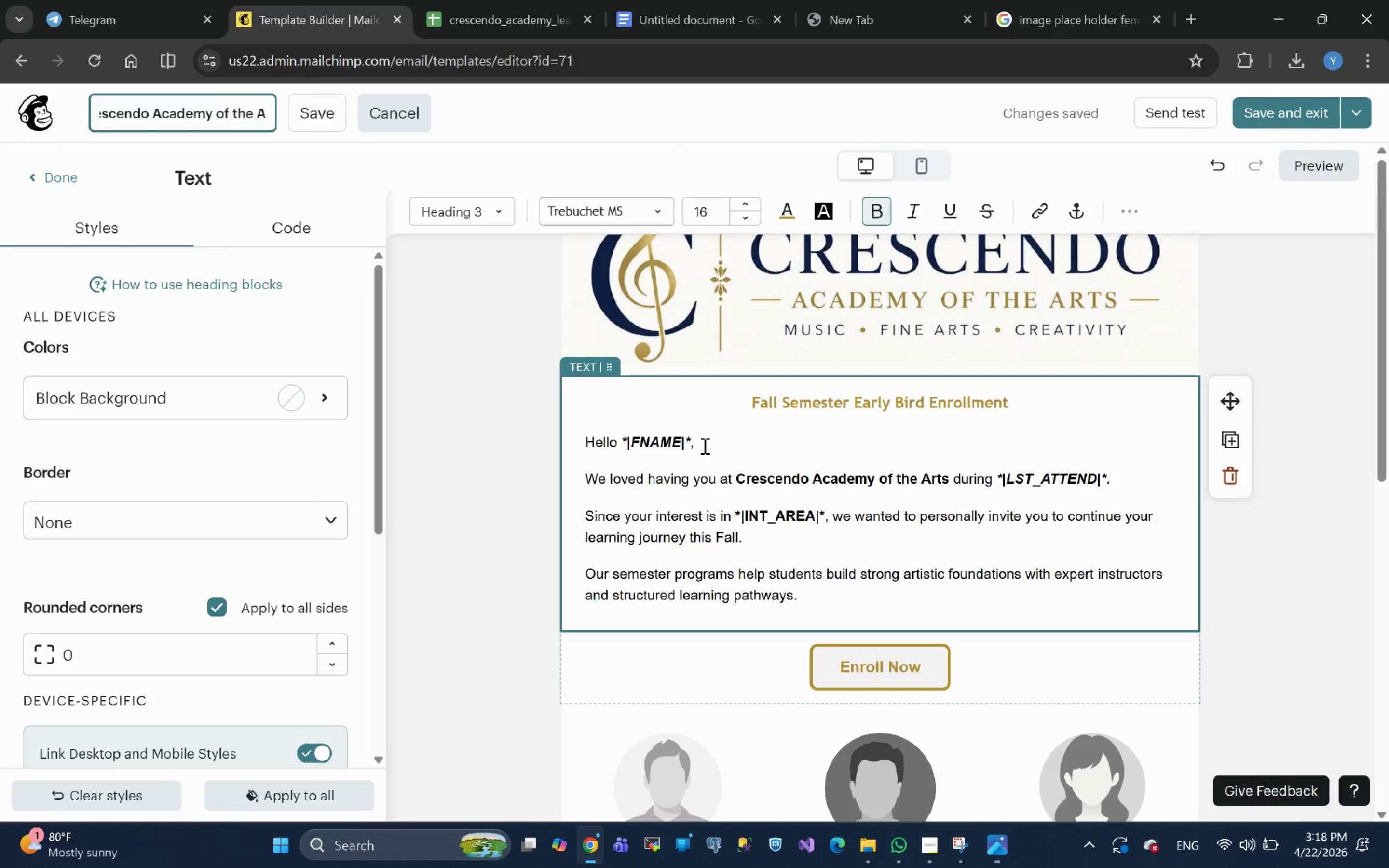 
key(Backspace)
 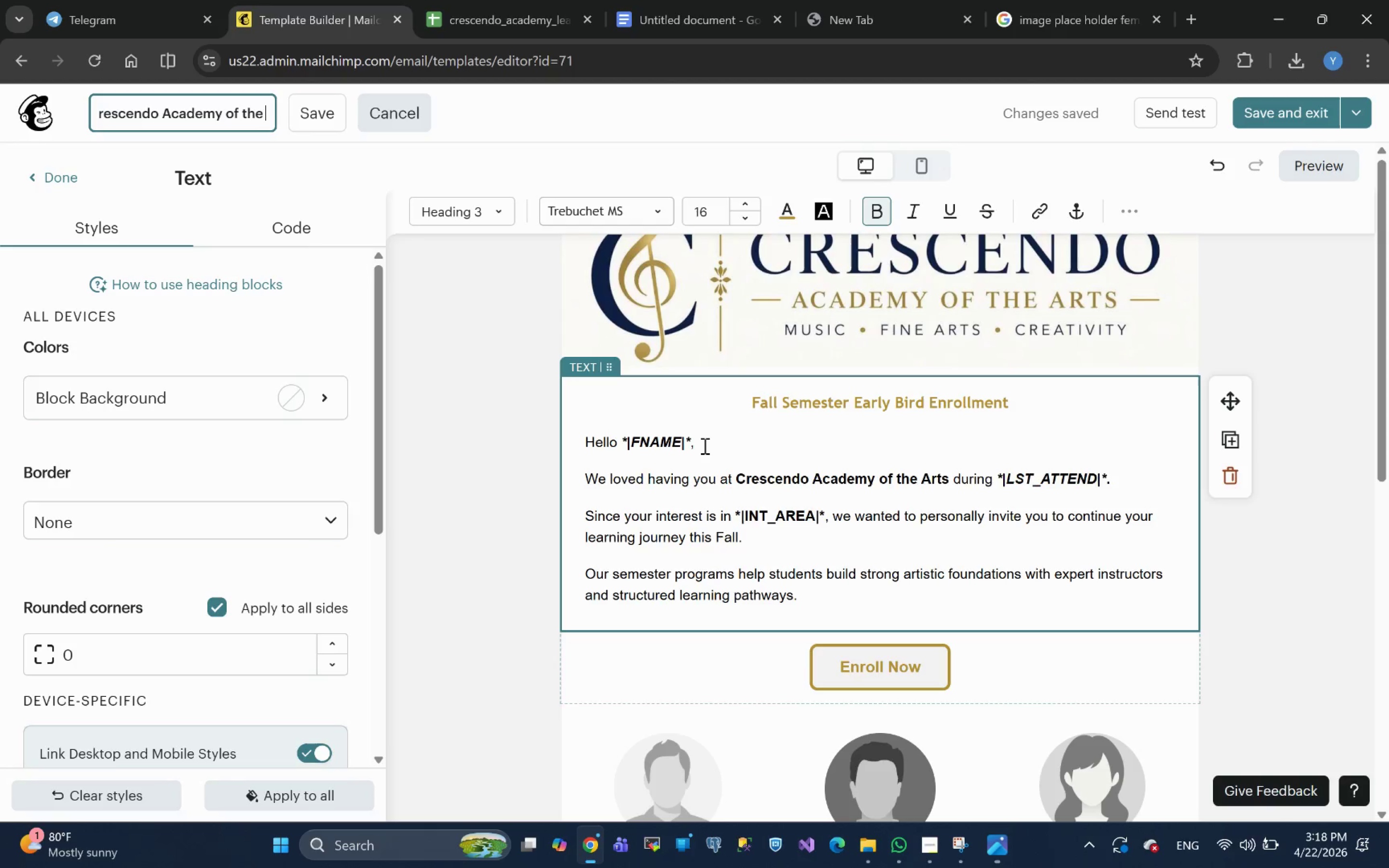 
key(Backspace)
 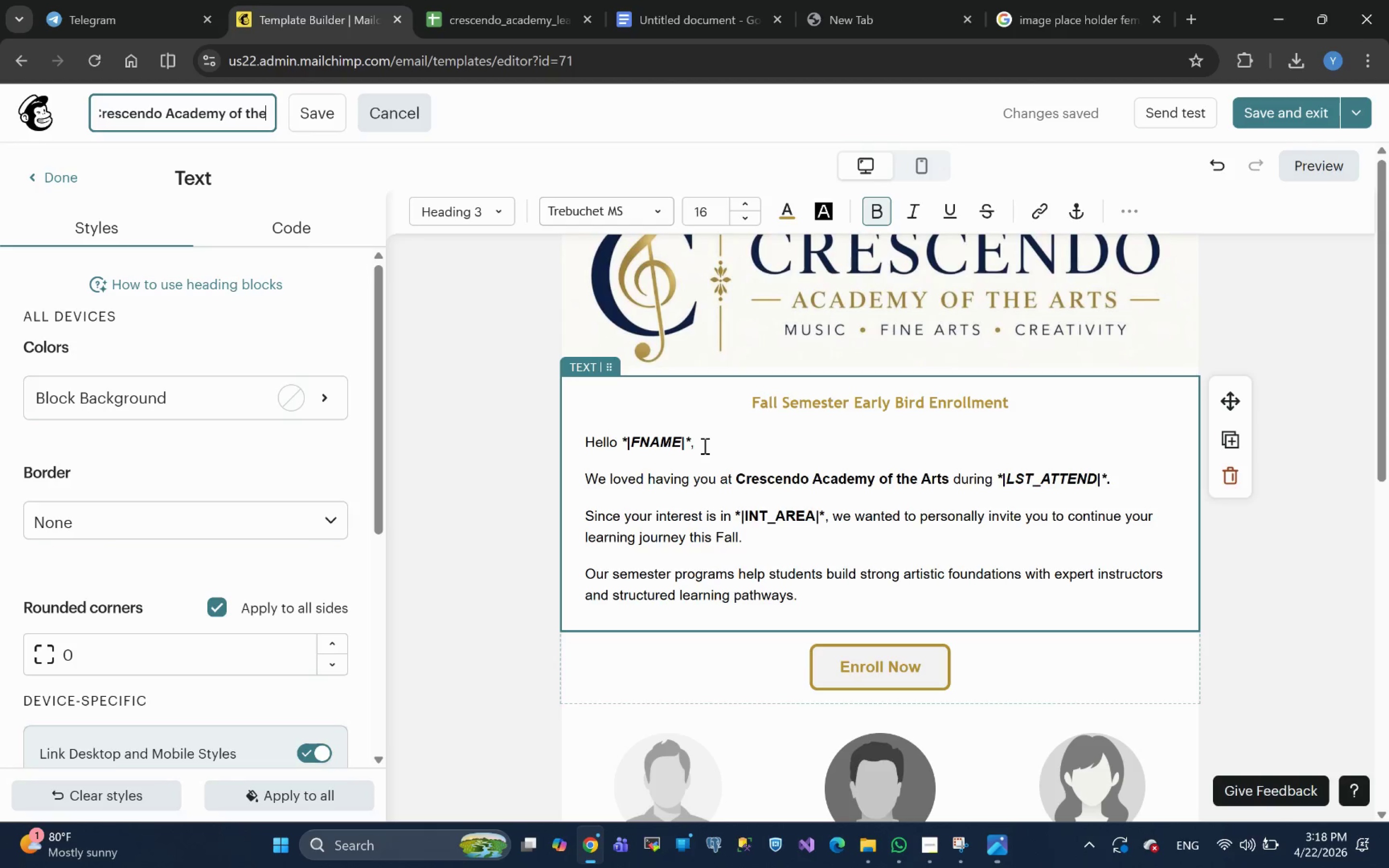 
key(Backspace)
 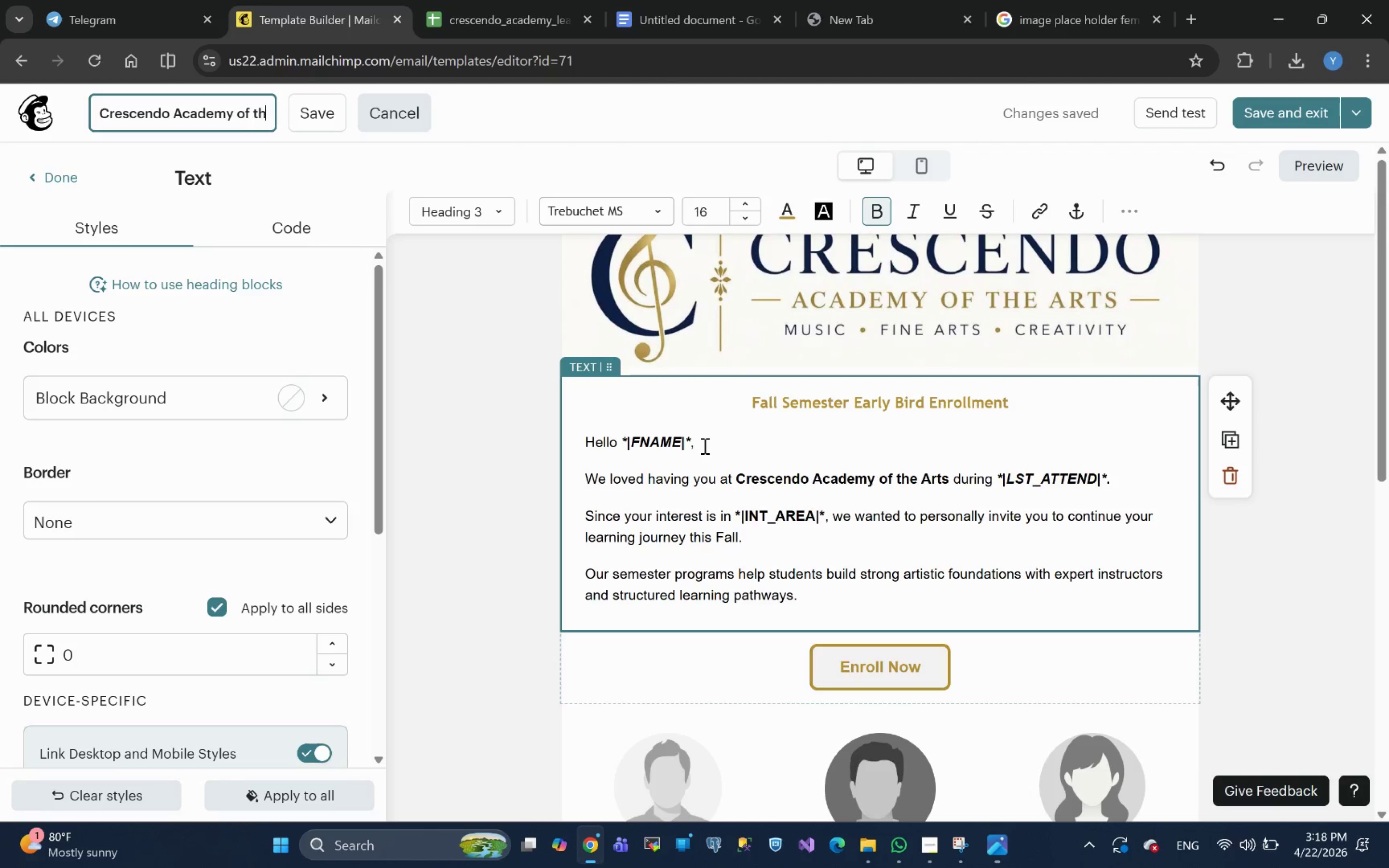 
key(Backspace)
 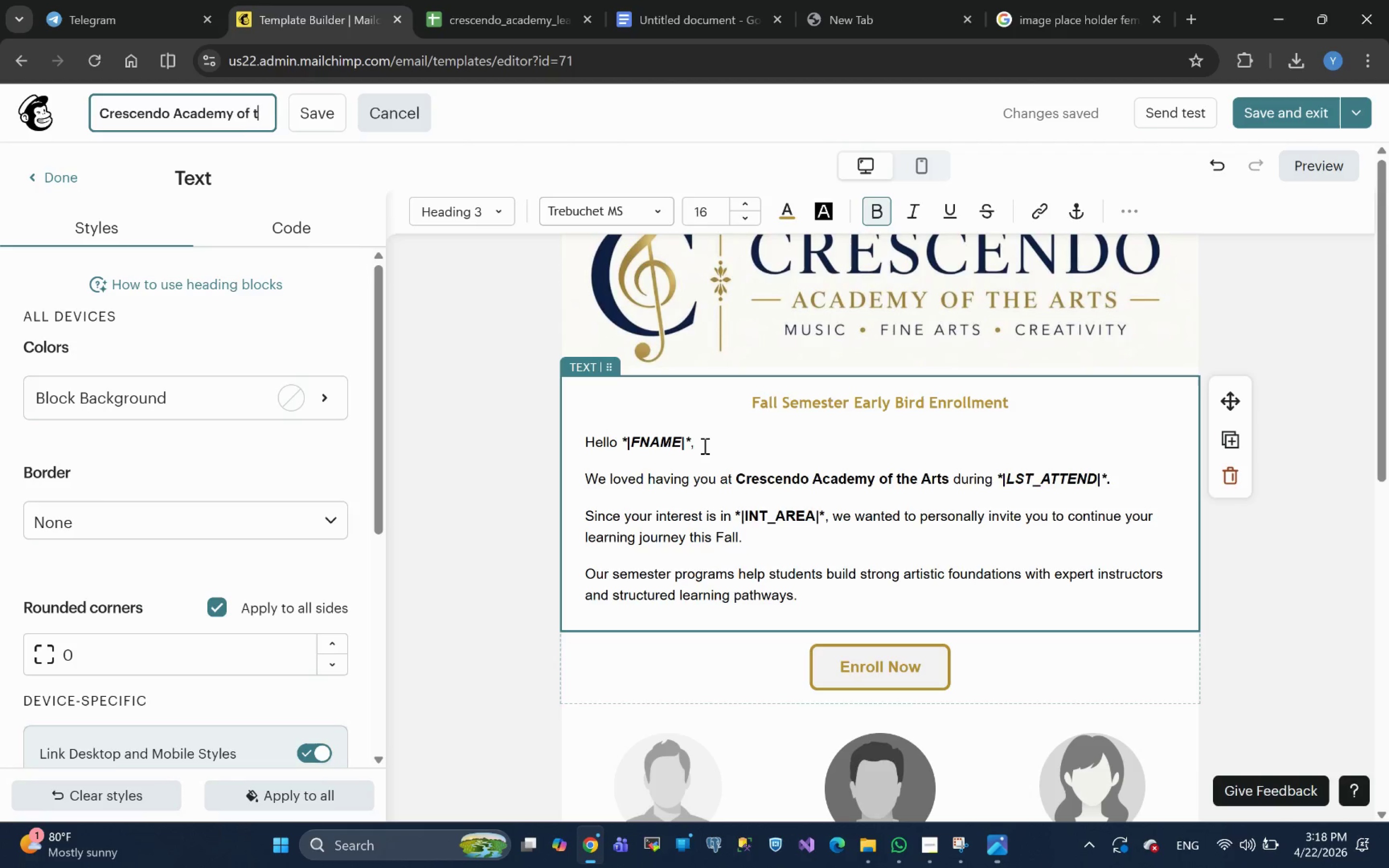 
key(Backspace)
 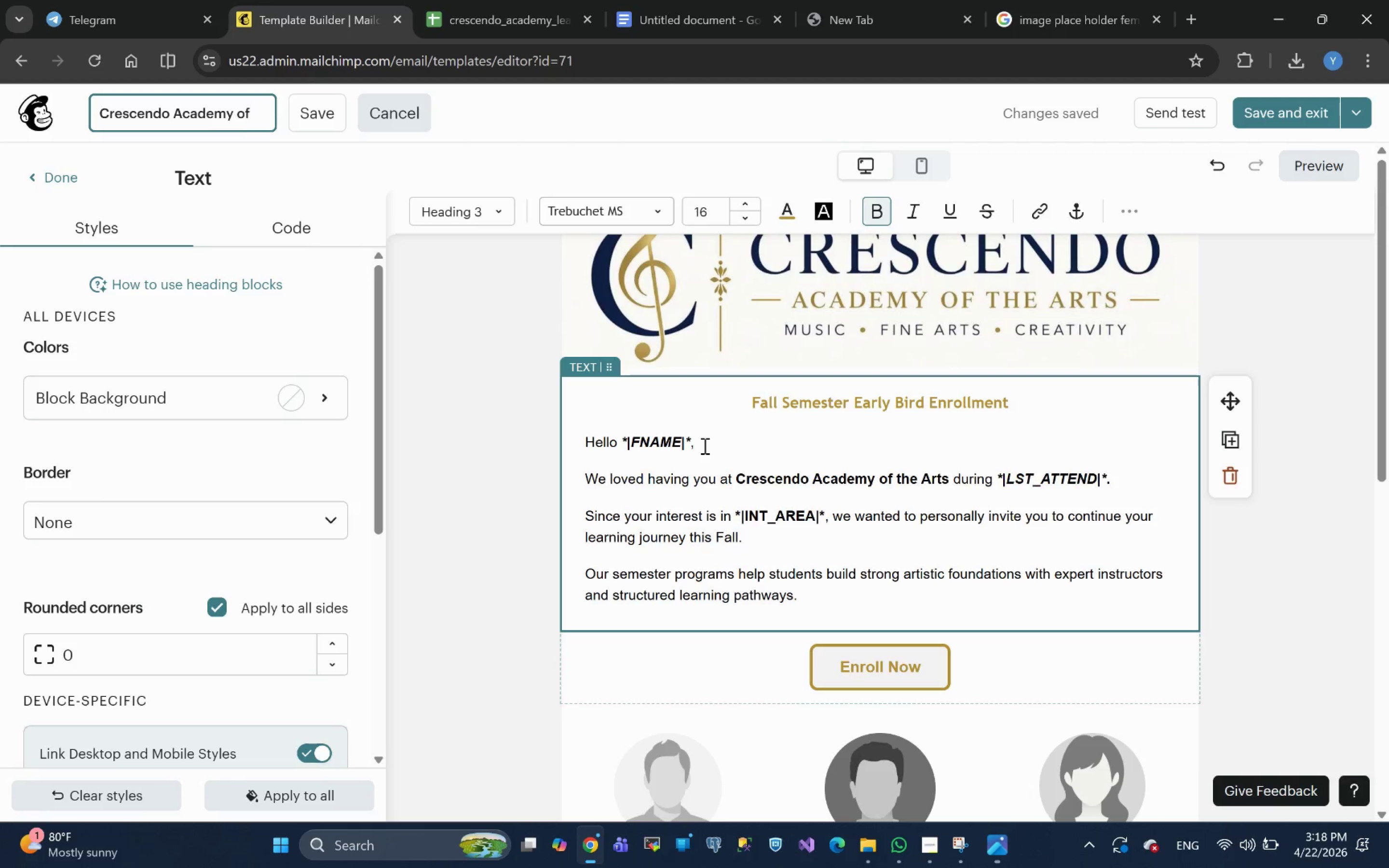 
key(Backspace)
 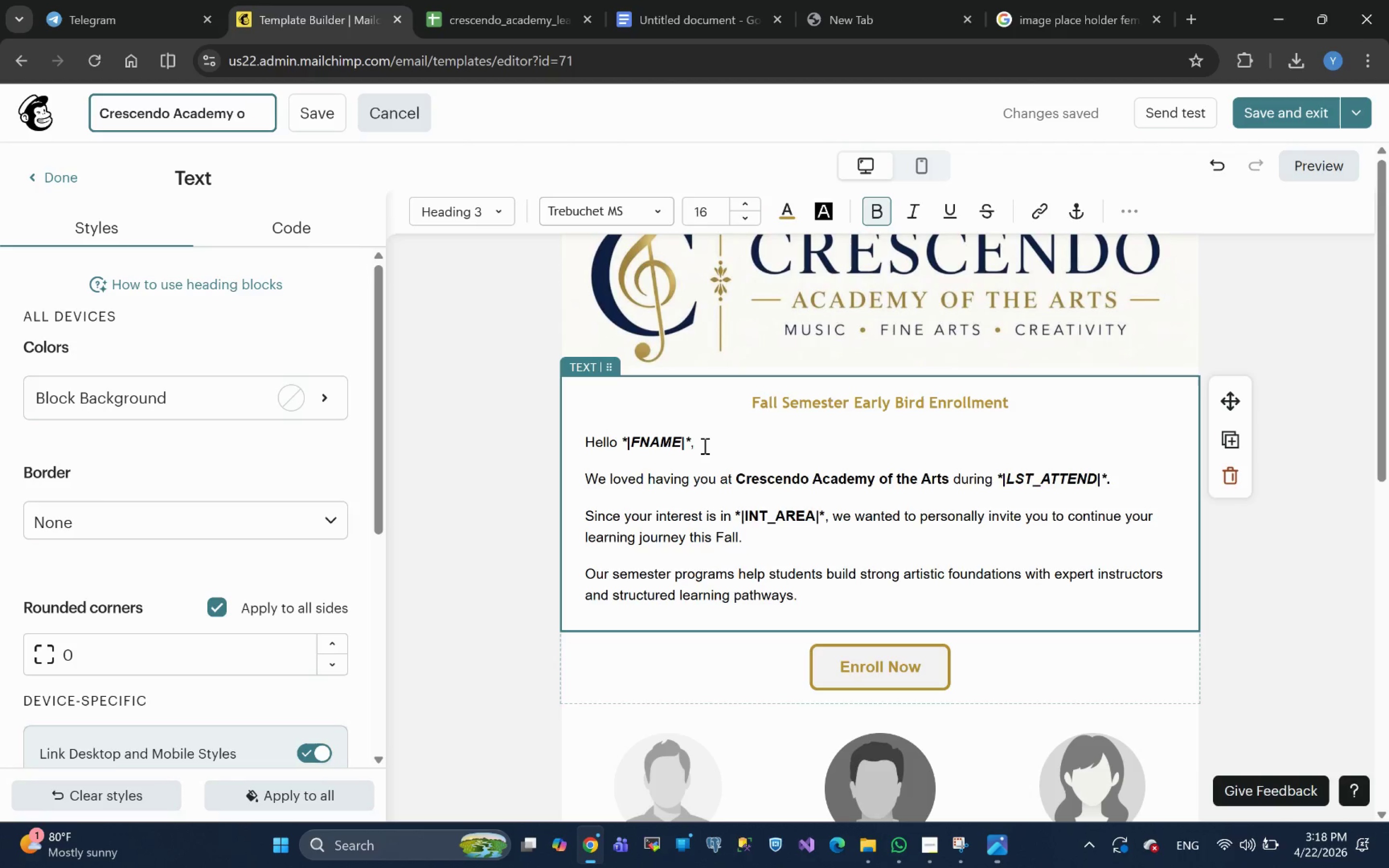 
key(Backspace)
 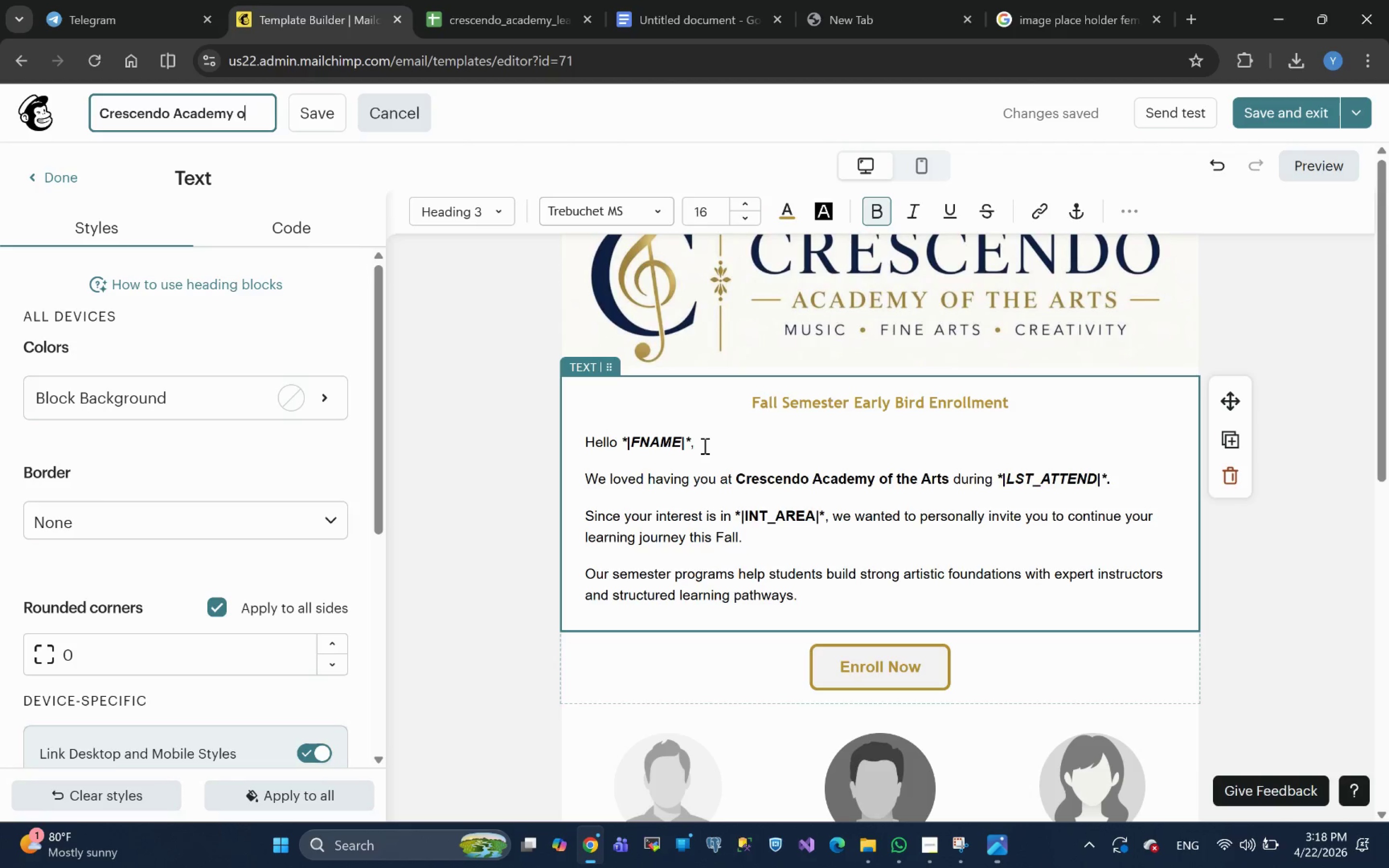 
key(Backspace)
 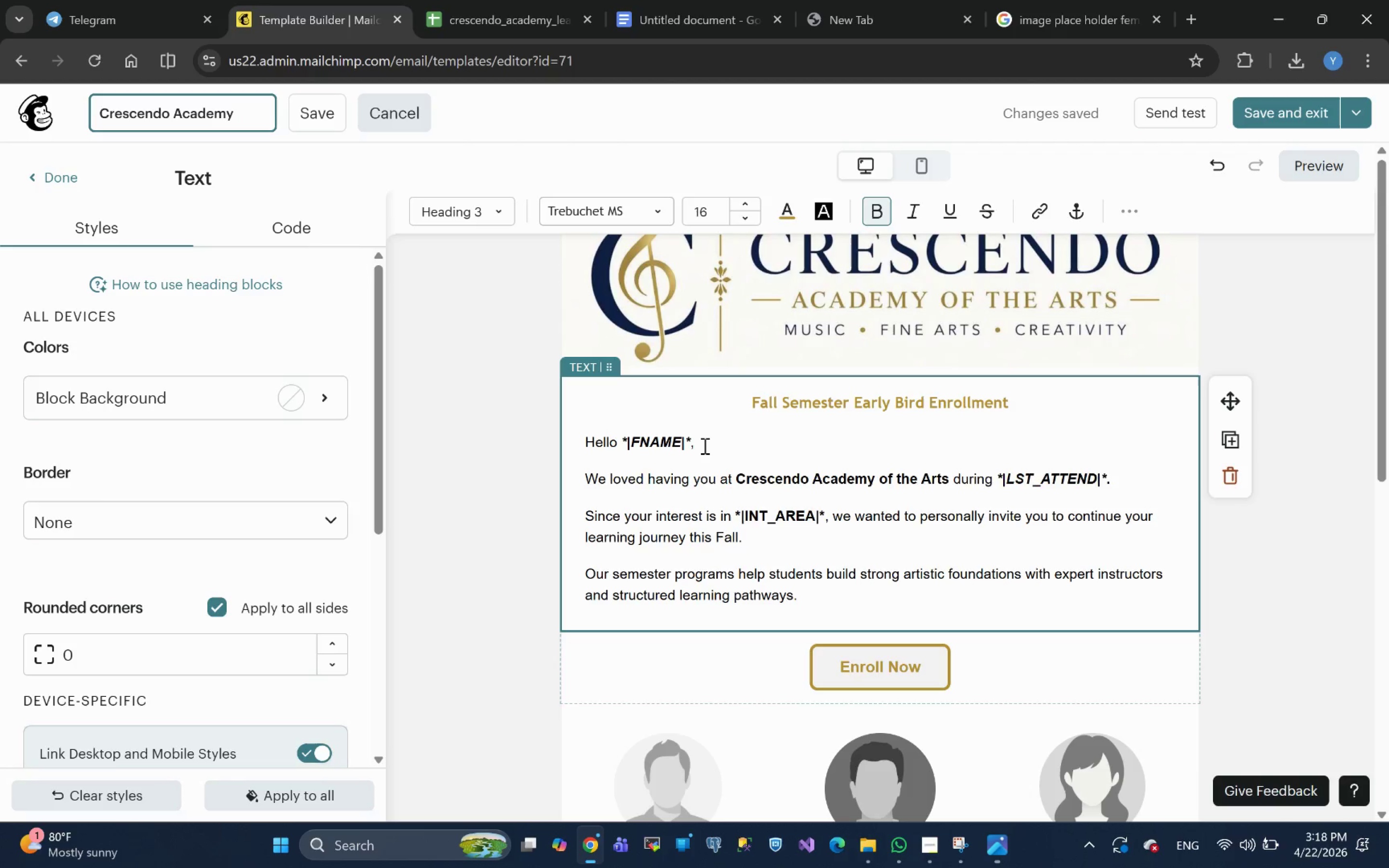 
key(Backspace)
 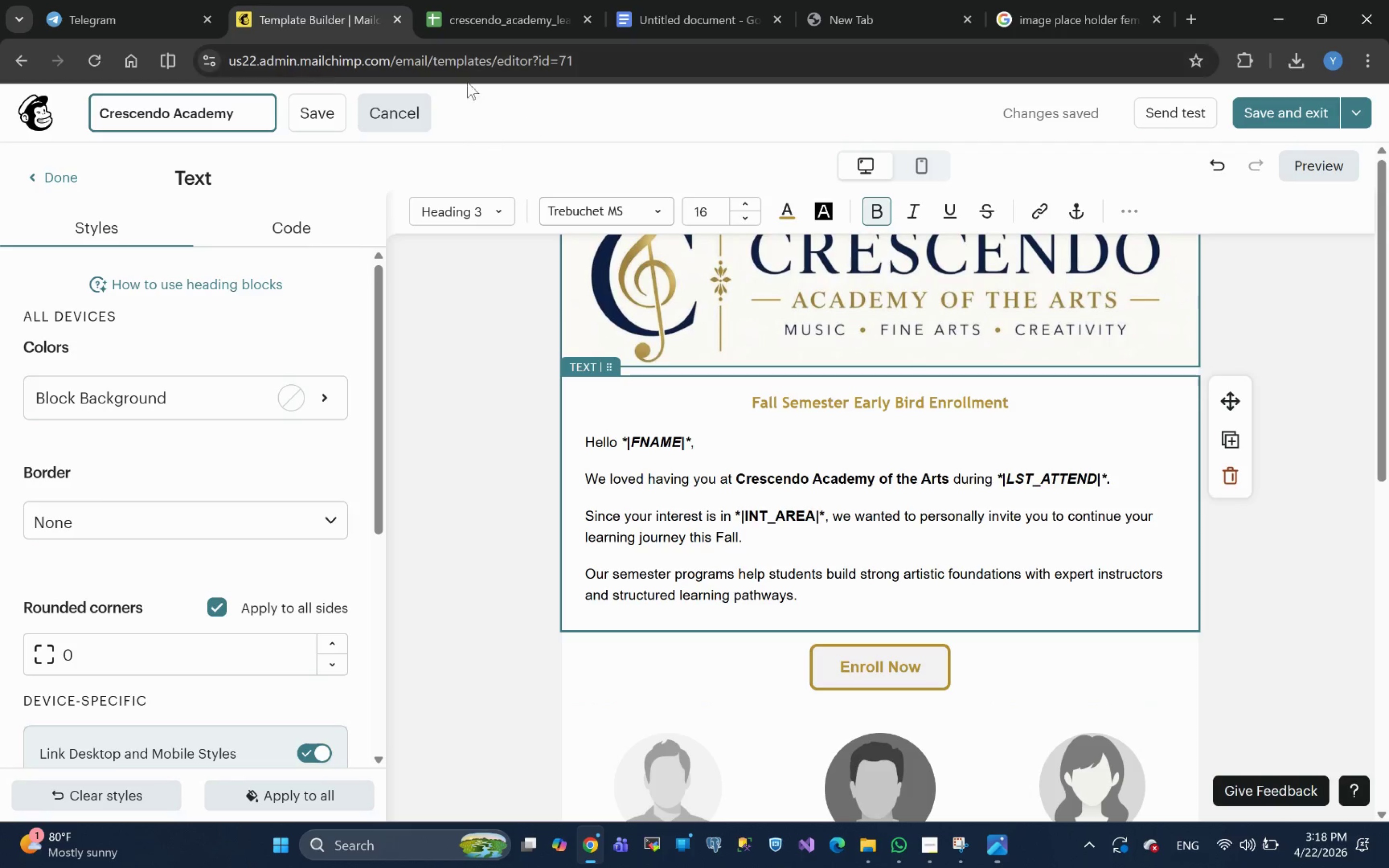 
left_click([299, 108])
 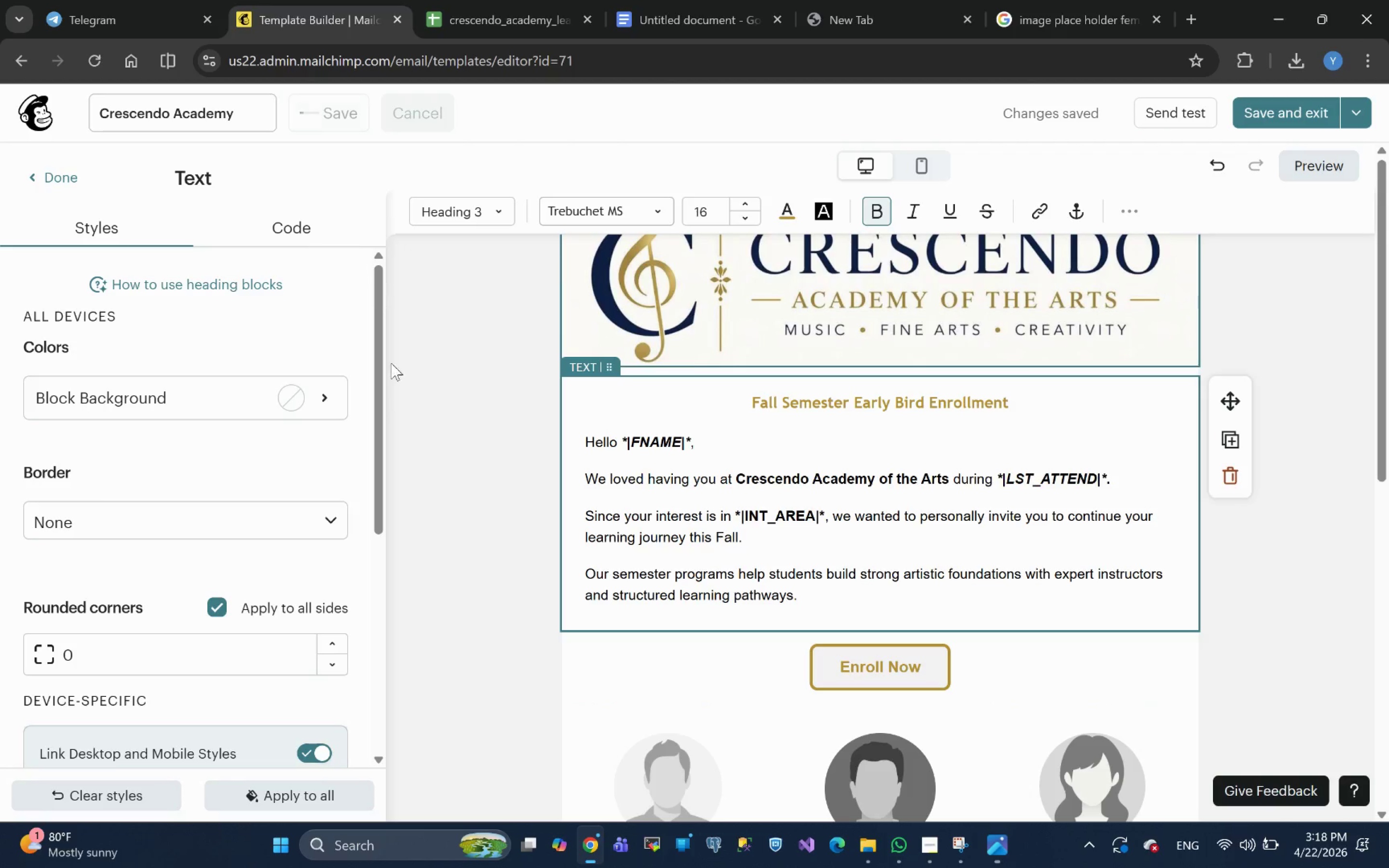 
mouse_move([399, 395])
 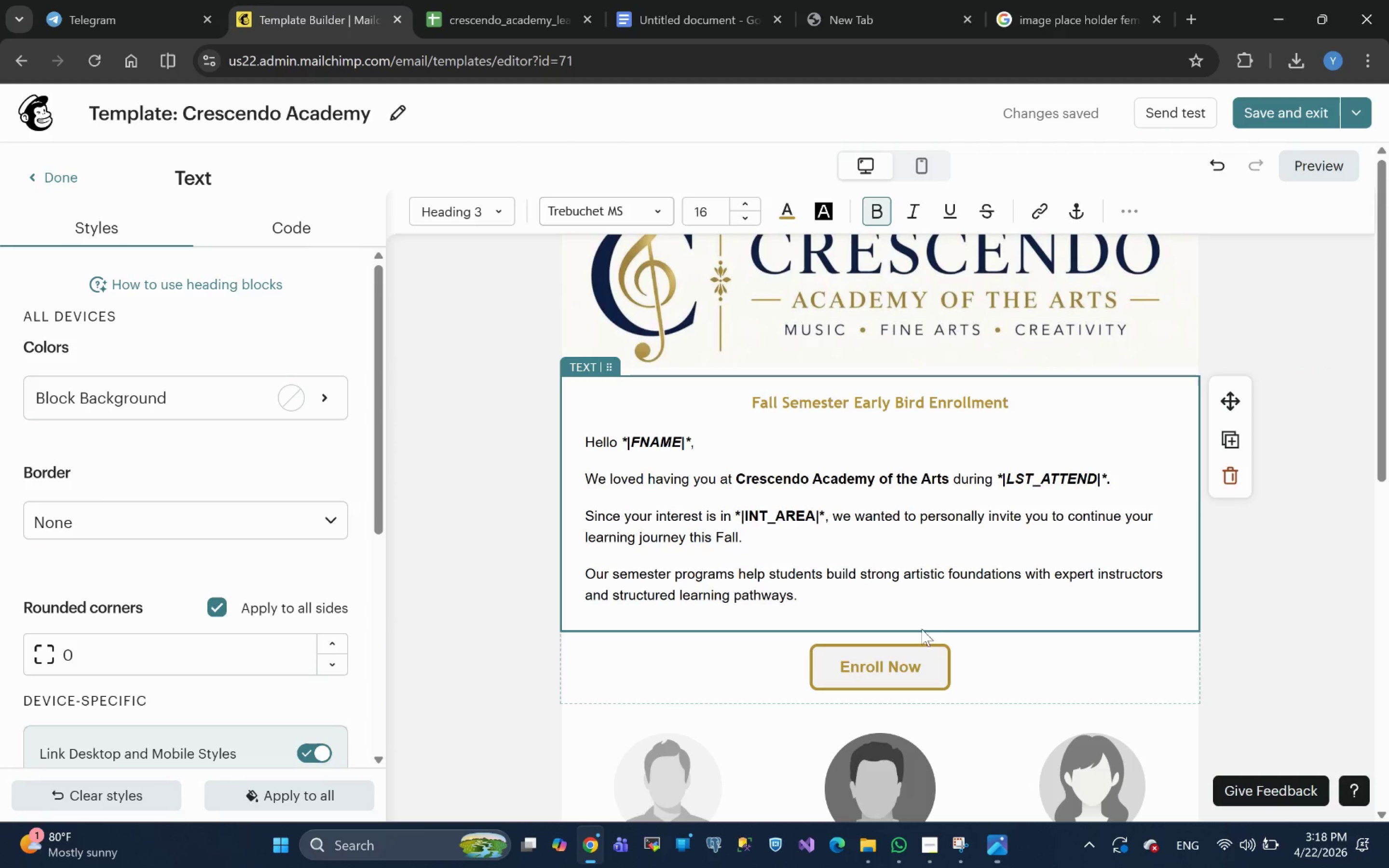 
scroll: coordinate [920, 570], scroll_direction: up, amount: 7.0
 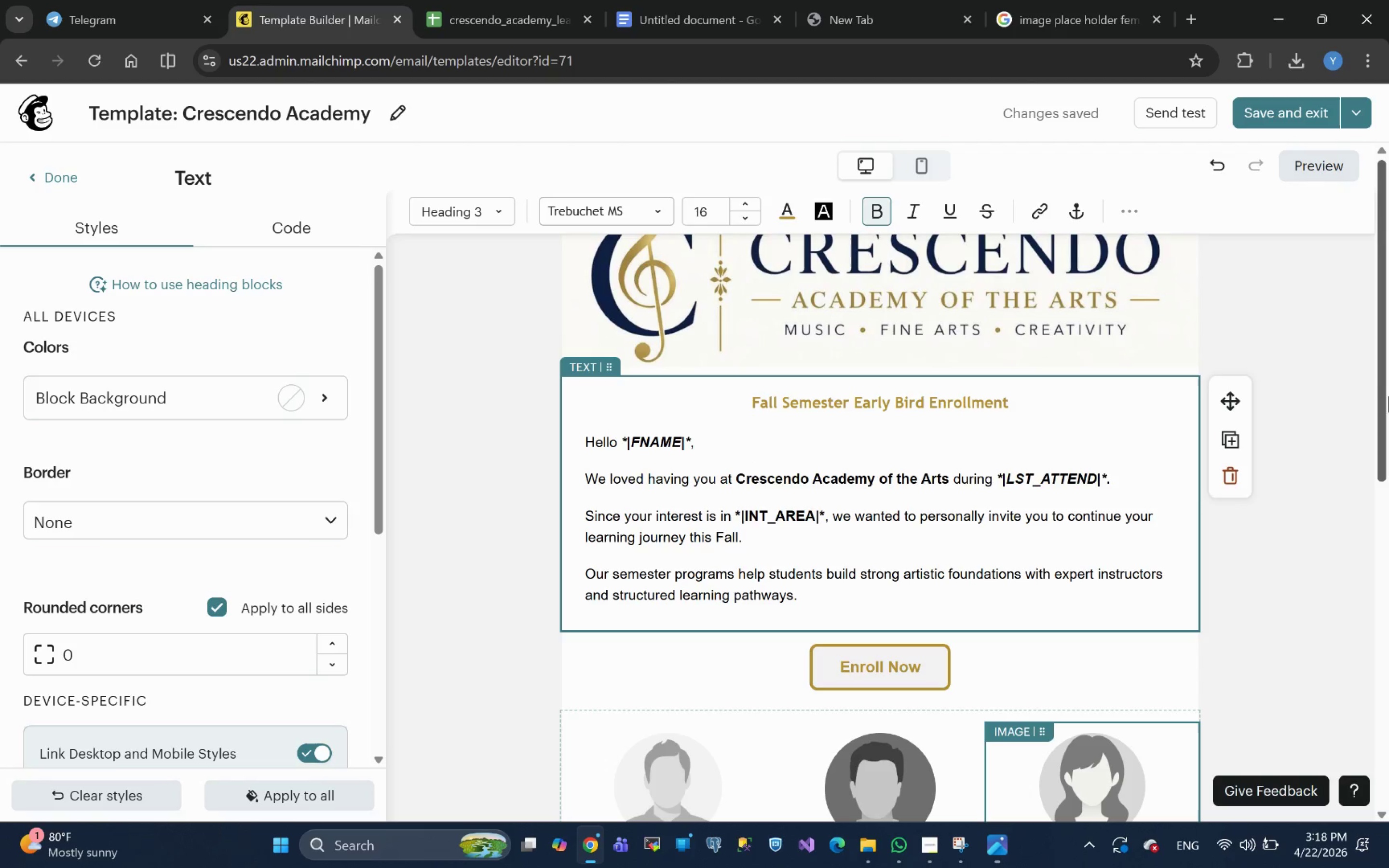 
scroll: coordinate [1117, 567], scroll_direction: down, amount: 7.0
 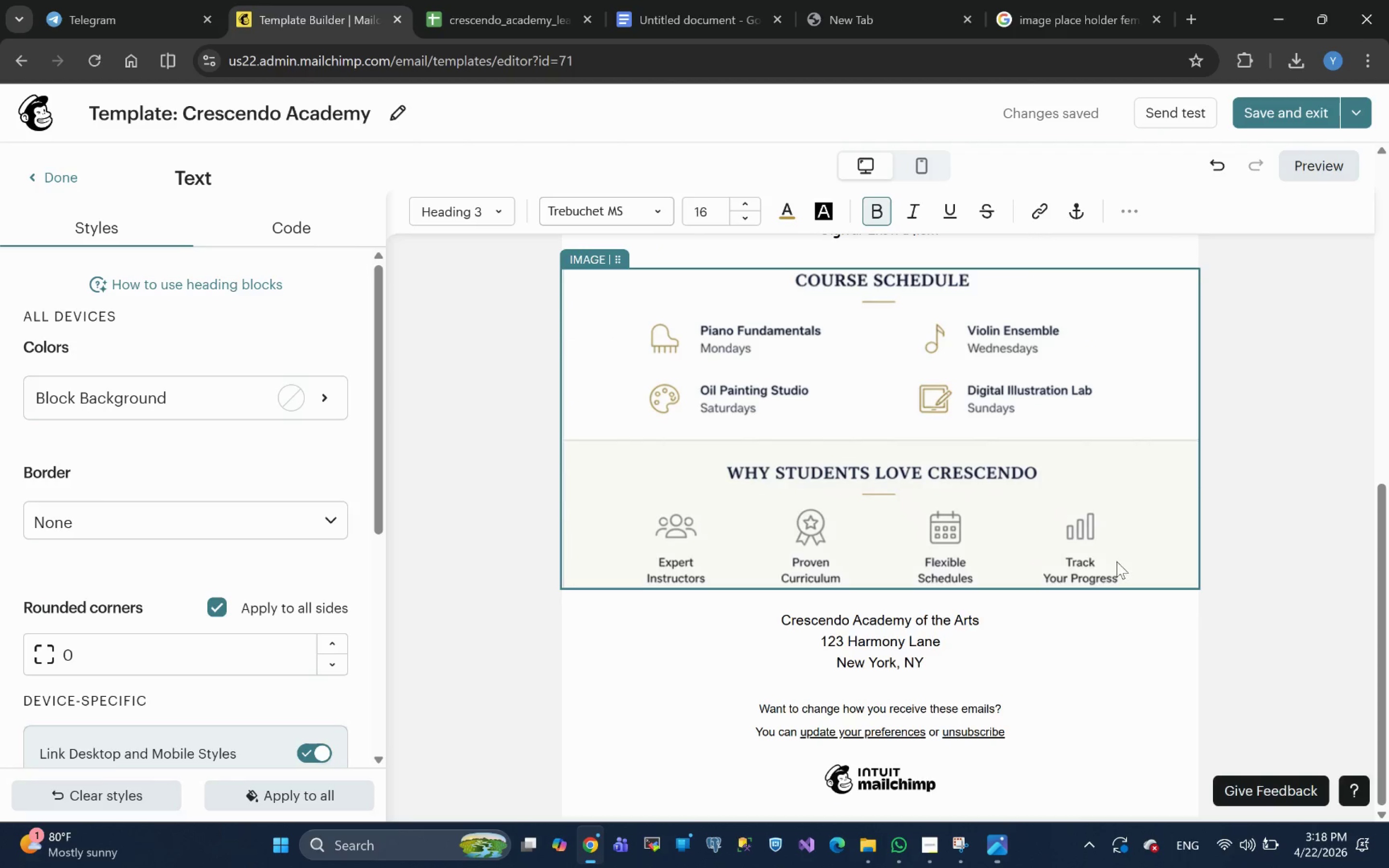 
scroll: coordinate [1108, 560], scroll_direction: up, amount: 14.0
 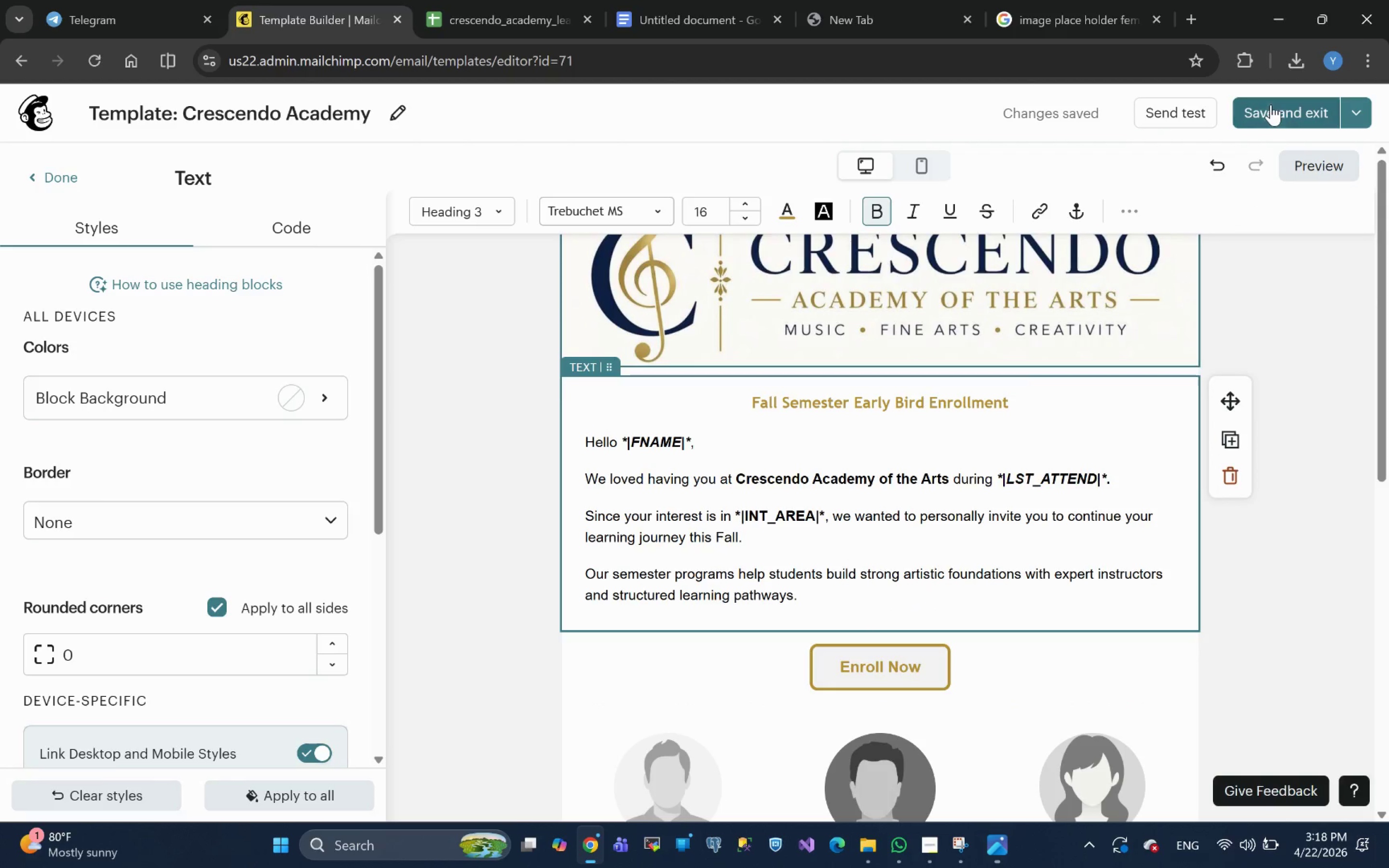 
left_click([1275, 112])
 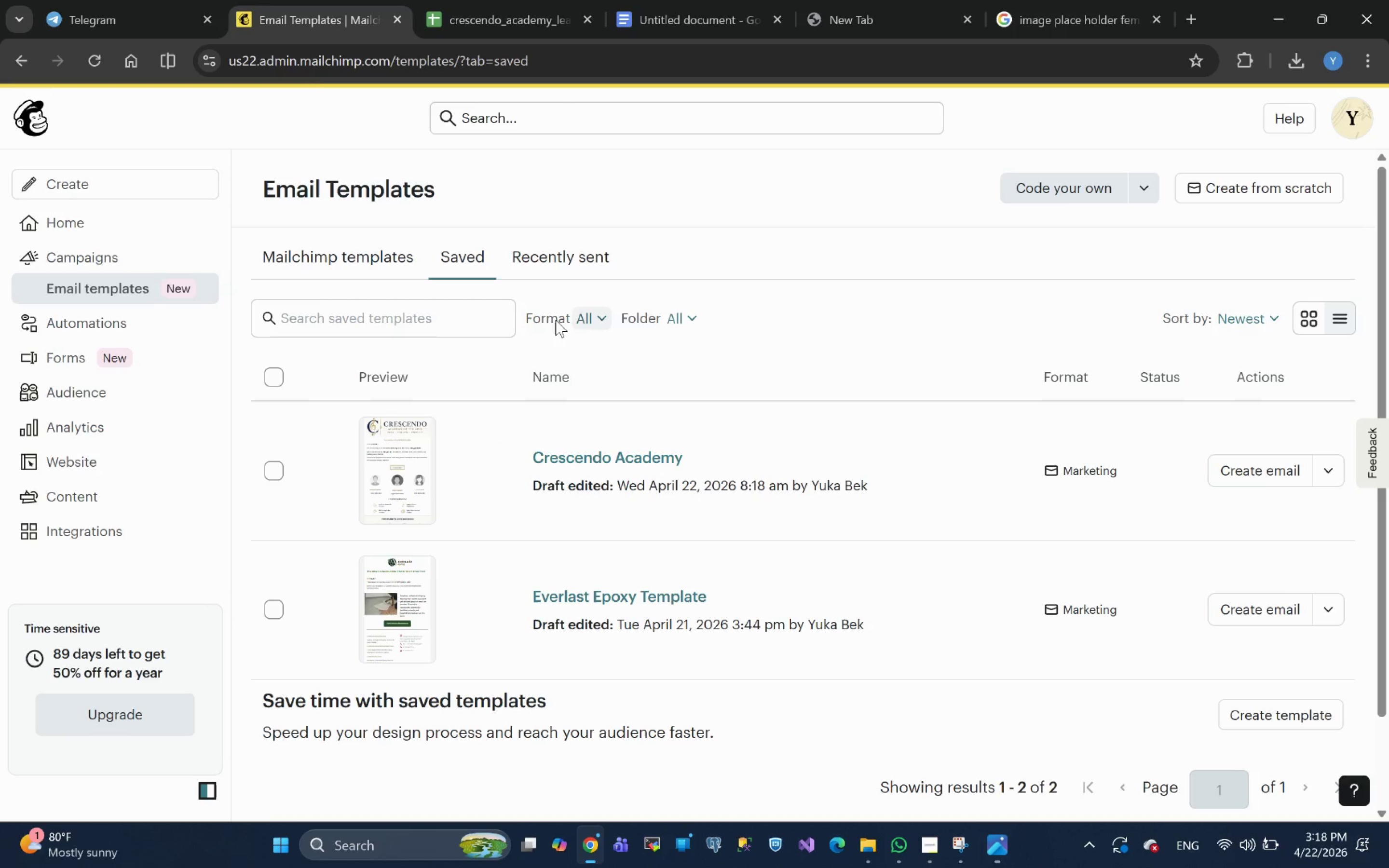 
wait(25.57)
 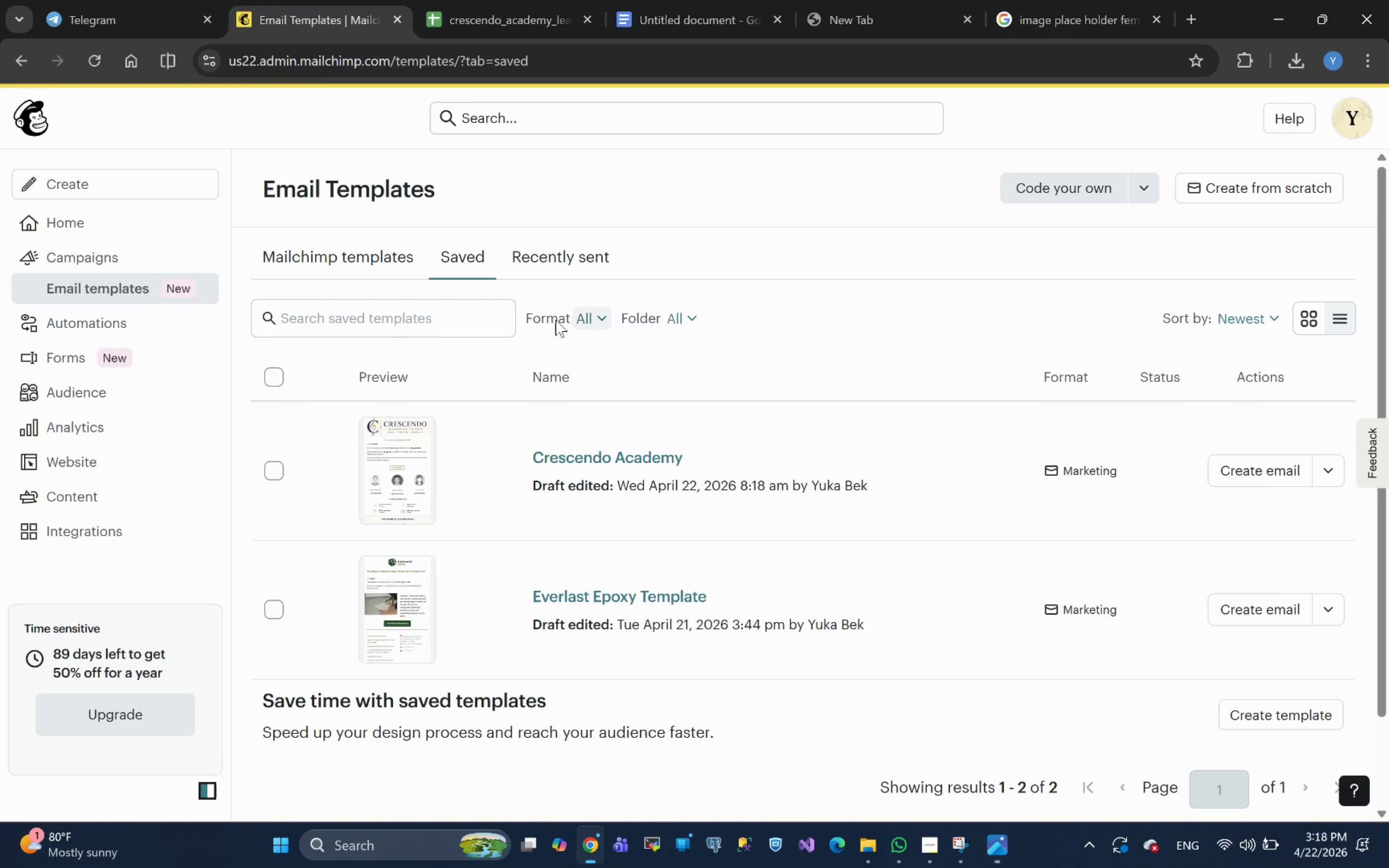 
scroll: coordinate [651, 529], scroll_direction: none, amount: 0.0